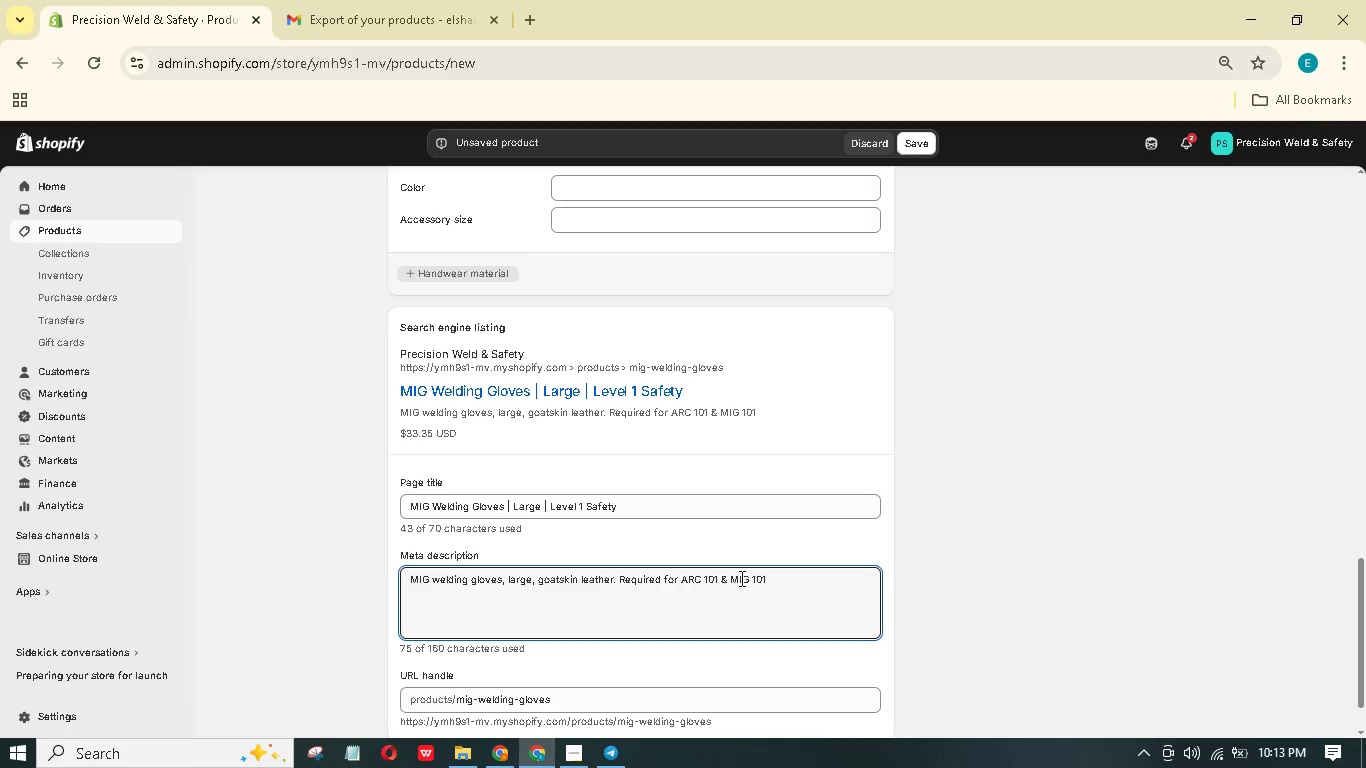 
type(. Het resistnt, reinforced palm. Level 1 ger. Shop now.)
 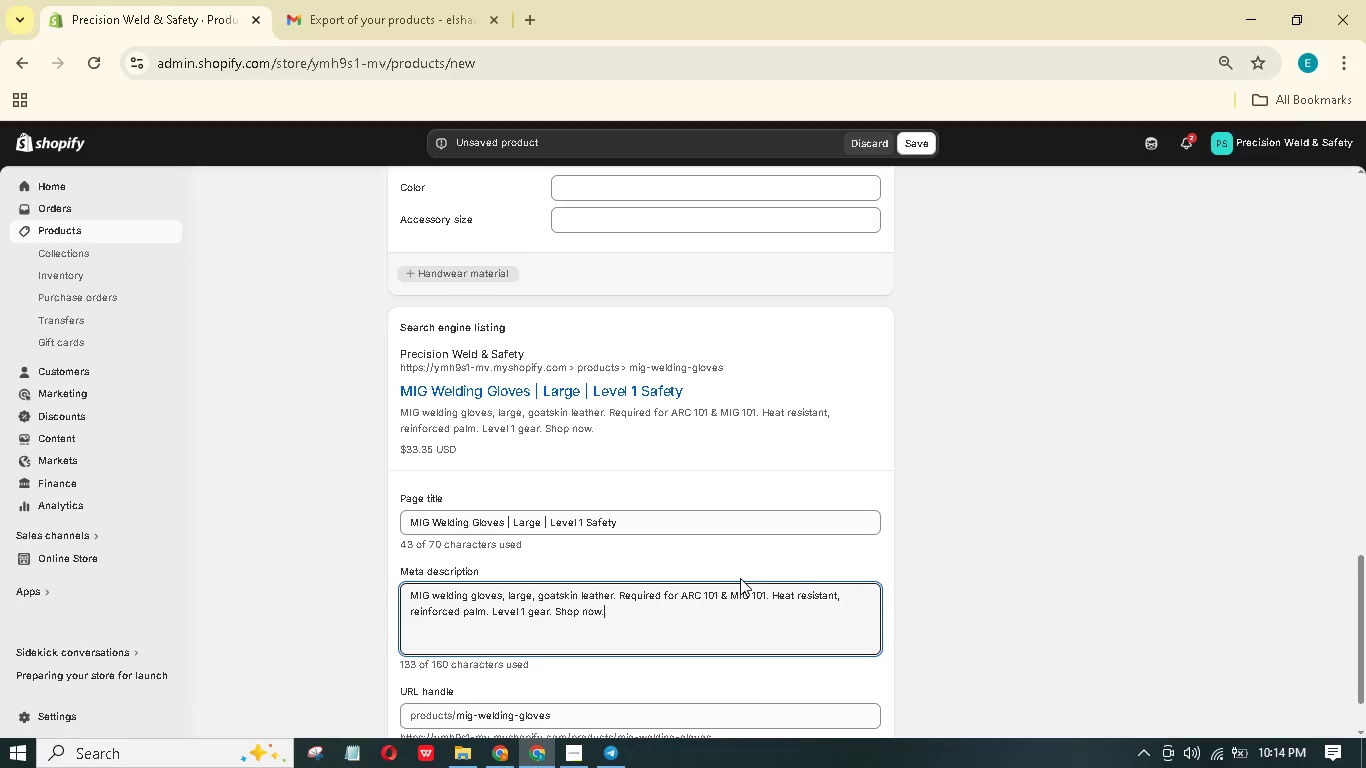 
wait(9.86)
 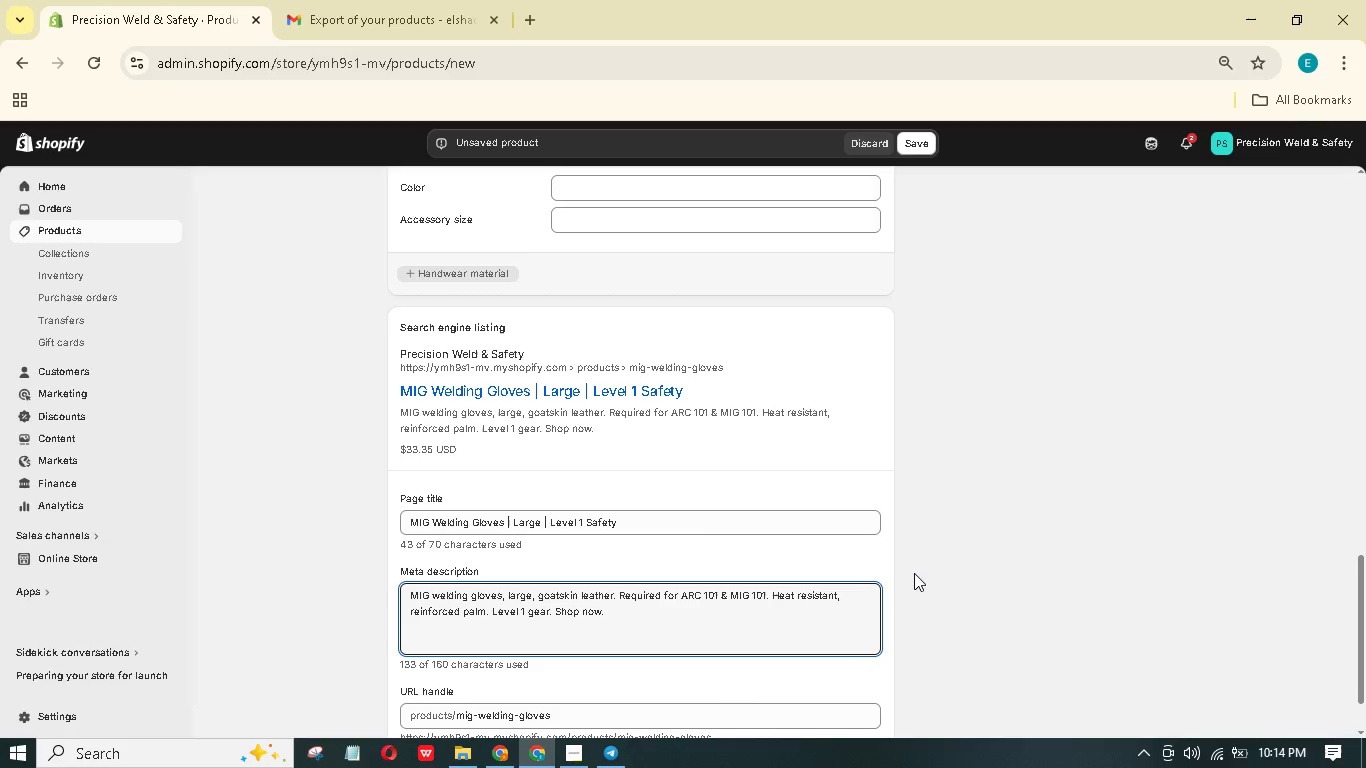 
scroll: coordinate [684, 596], scroll_direction: down, amount: 3.0
 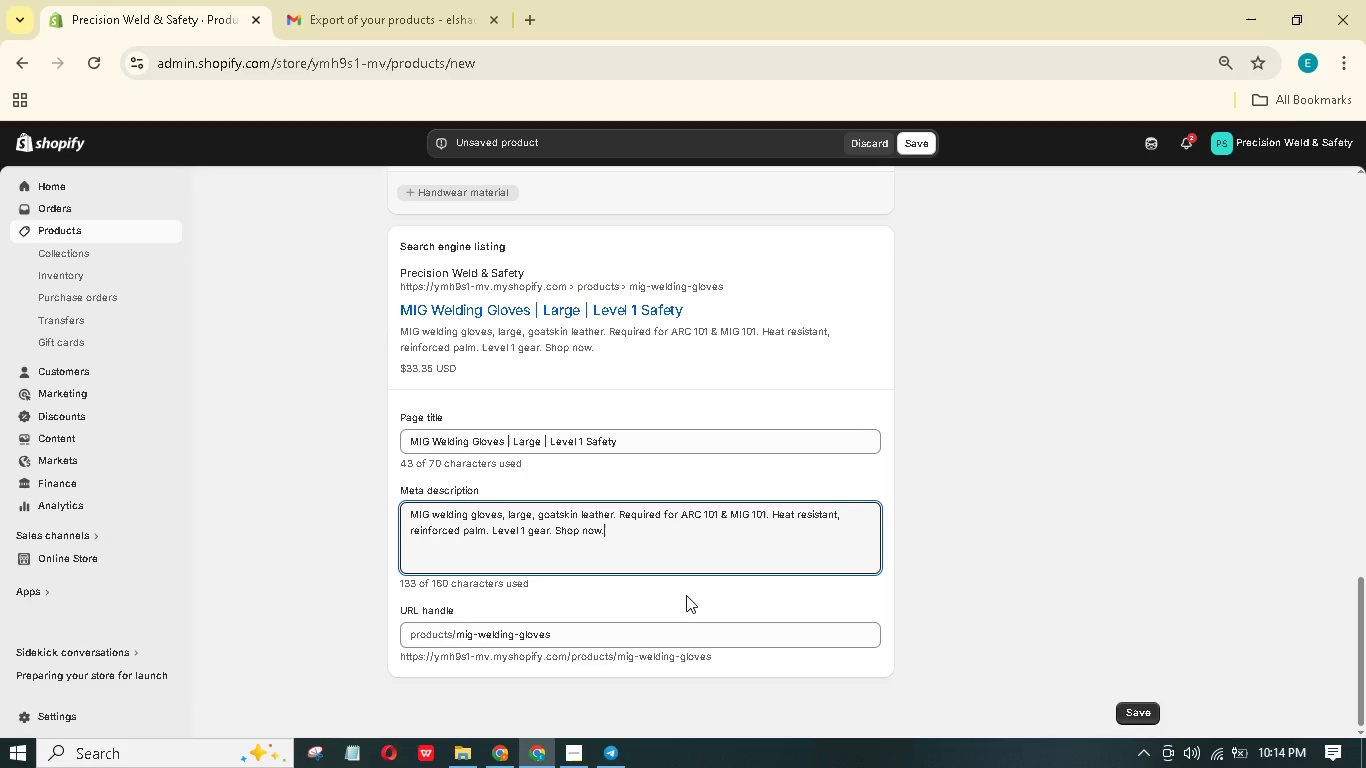 
scroll: coordinate [695, 586], scroll_direction: up, amount: 25.0
 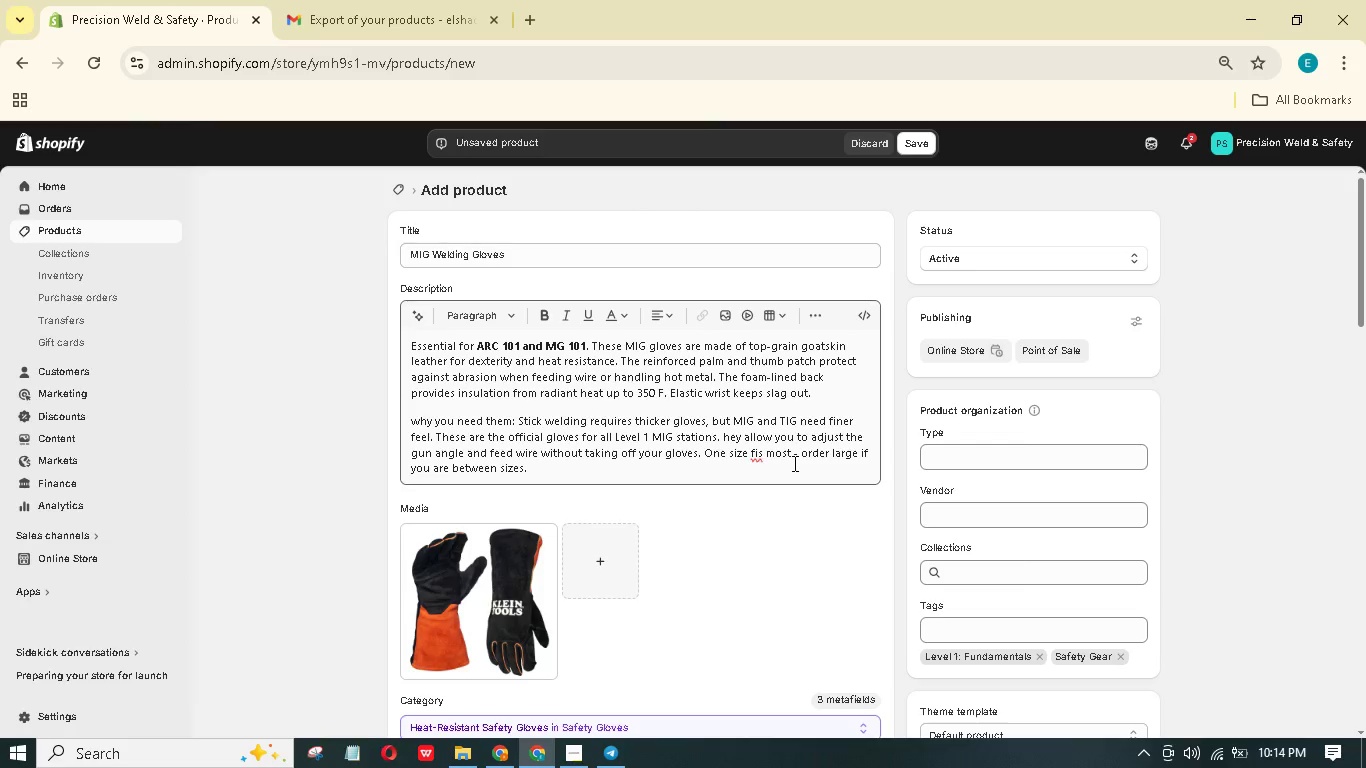 
wait(6.17)
 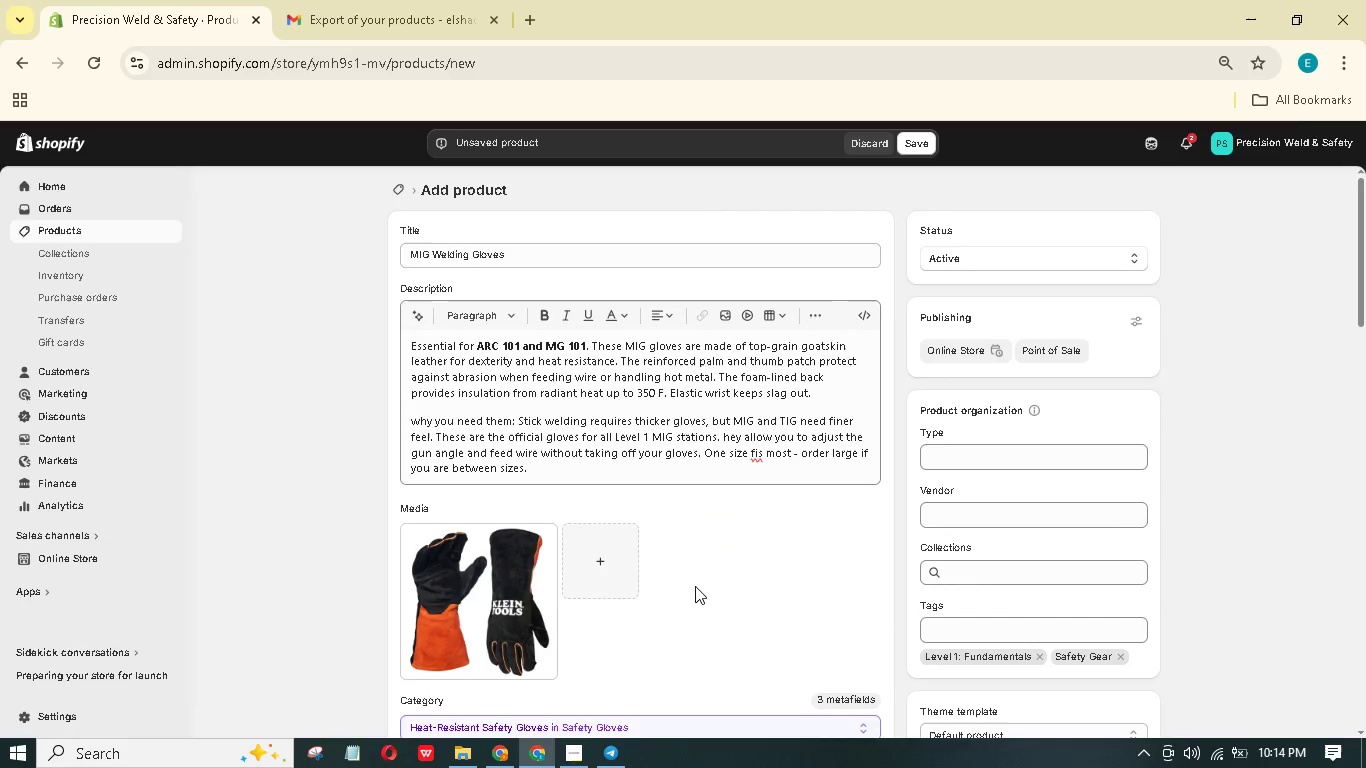 
left_click([922, 142])
 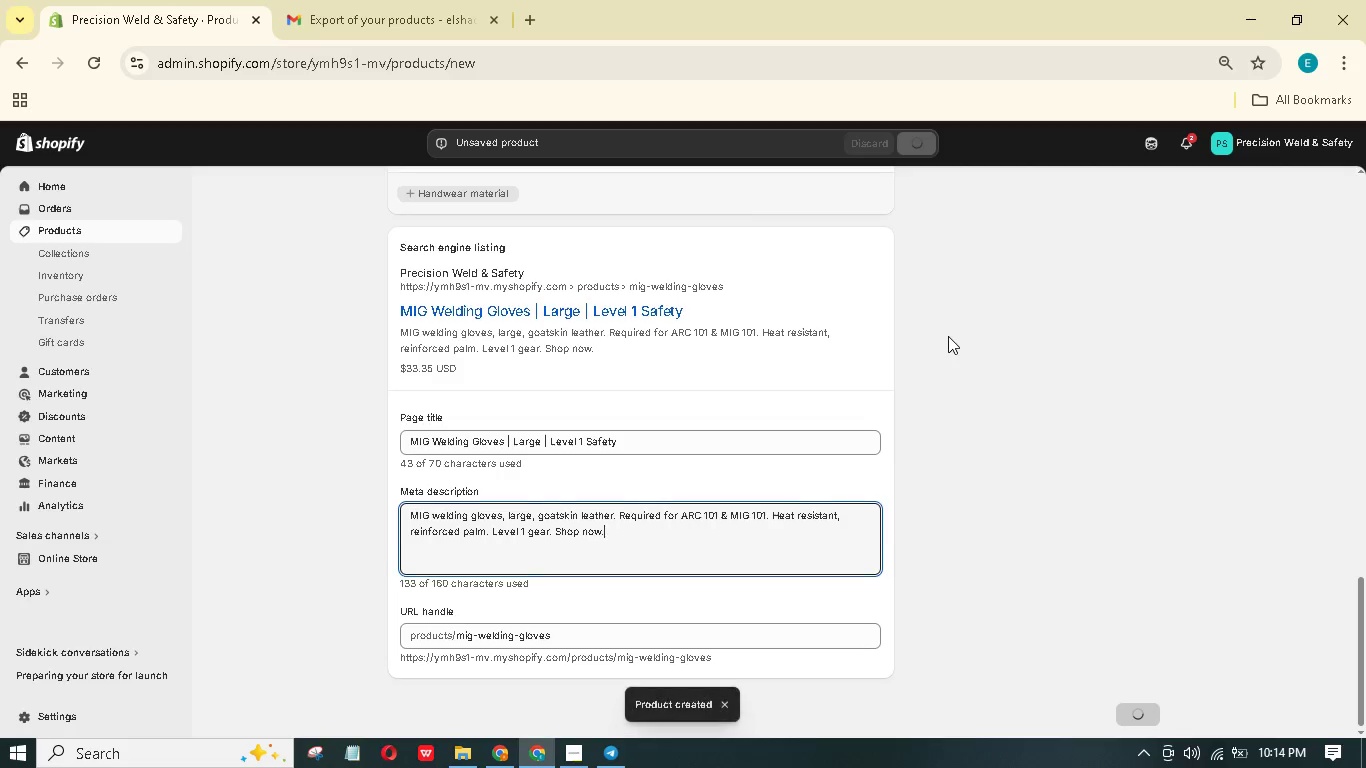 
wait(7.14)
 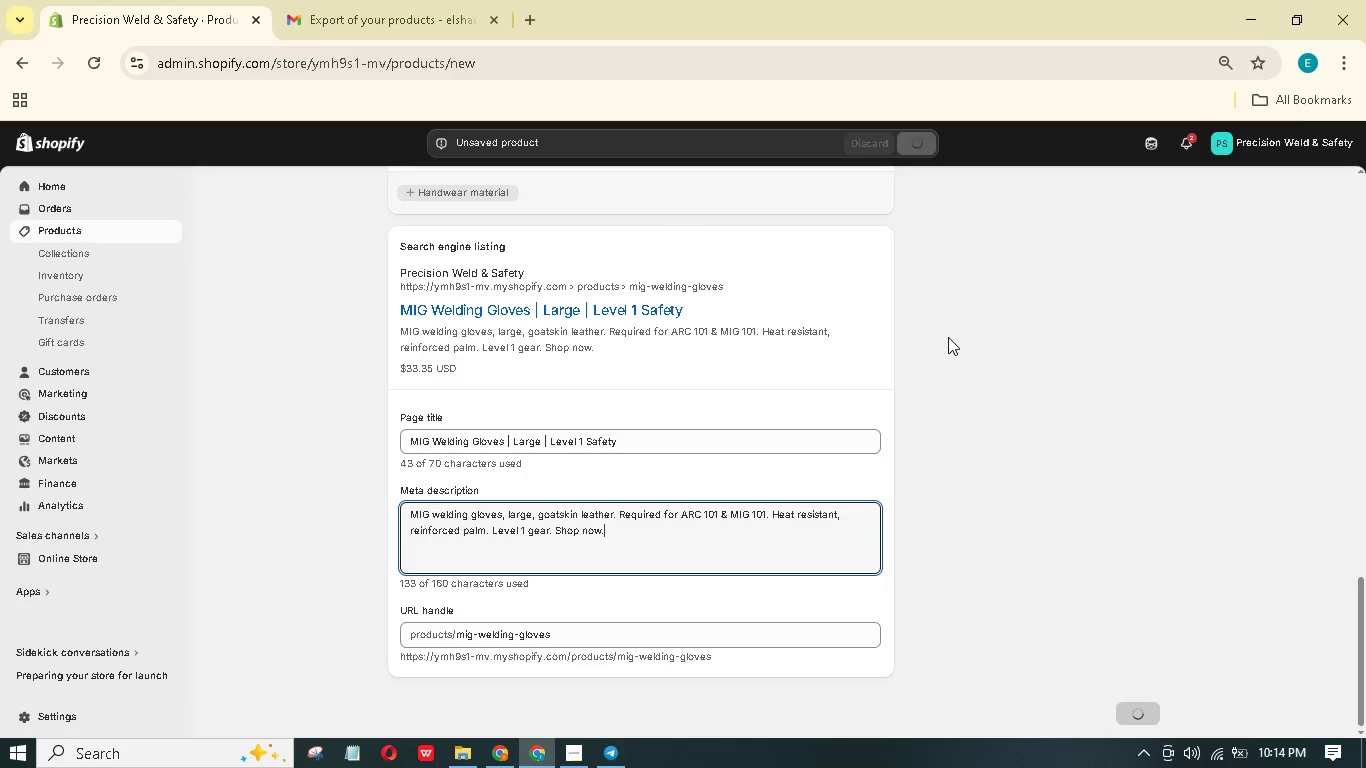 
scroll: coordinate [698, 393], scroll_direction: up, amount: 29.0
 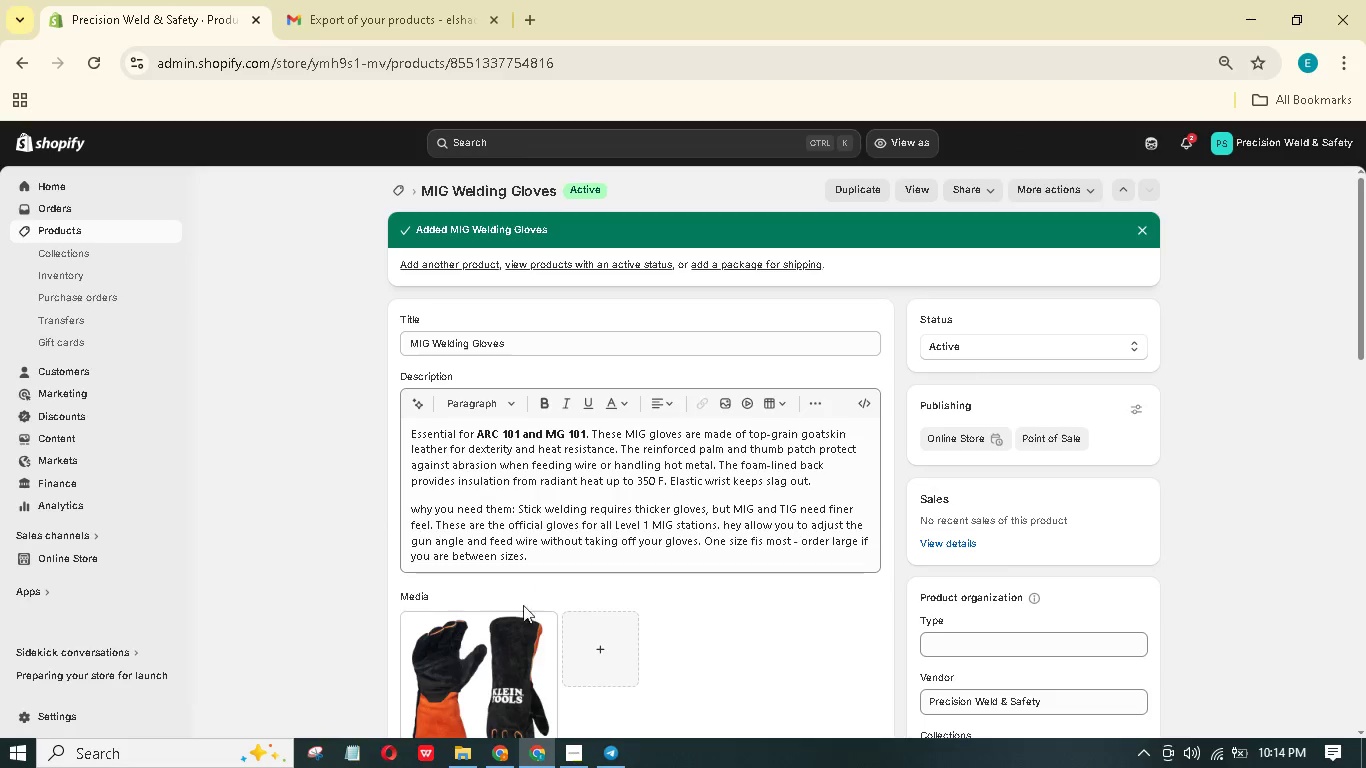 
left_click([583, 754])